 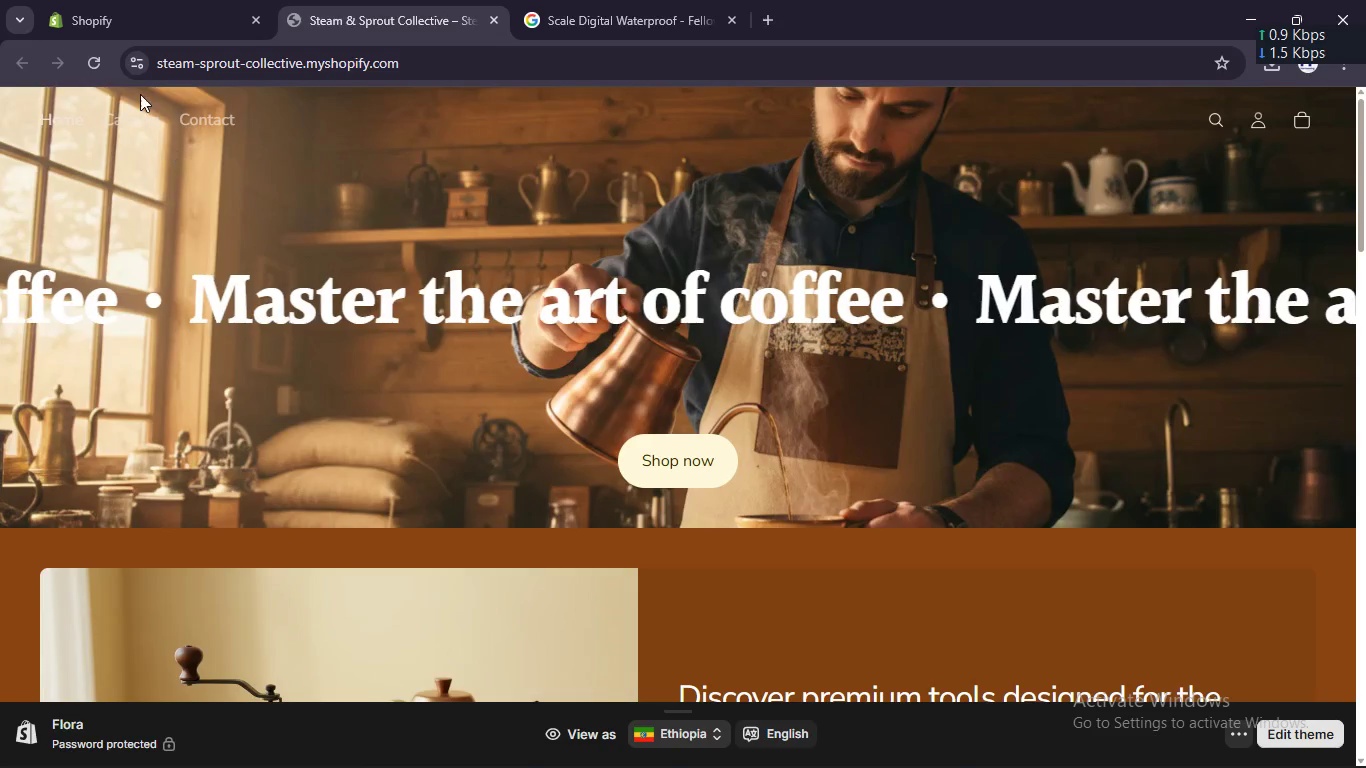 
left_click([128, 119])
 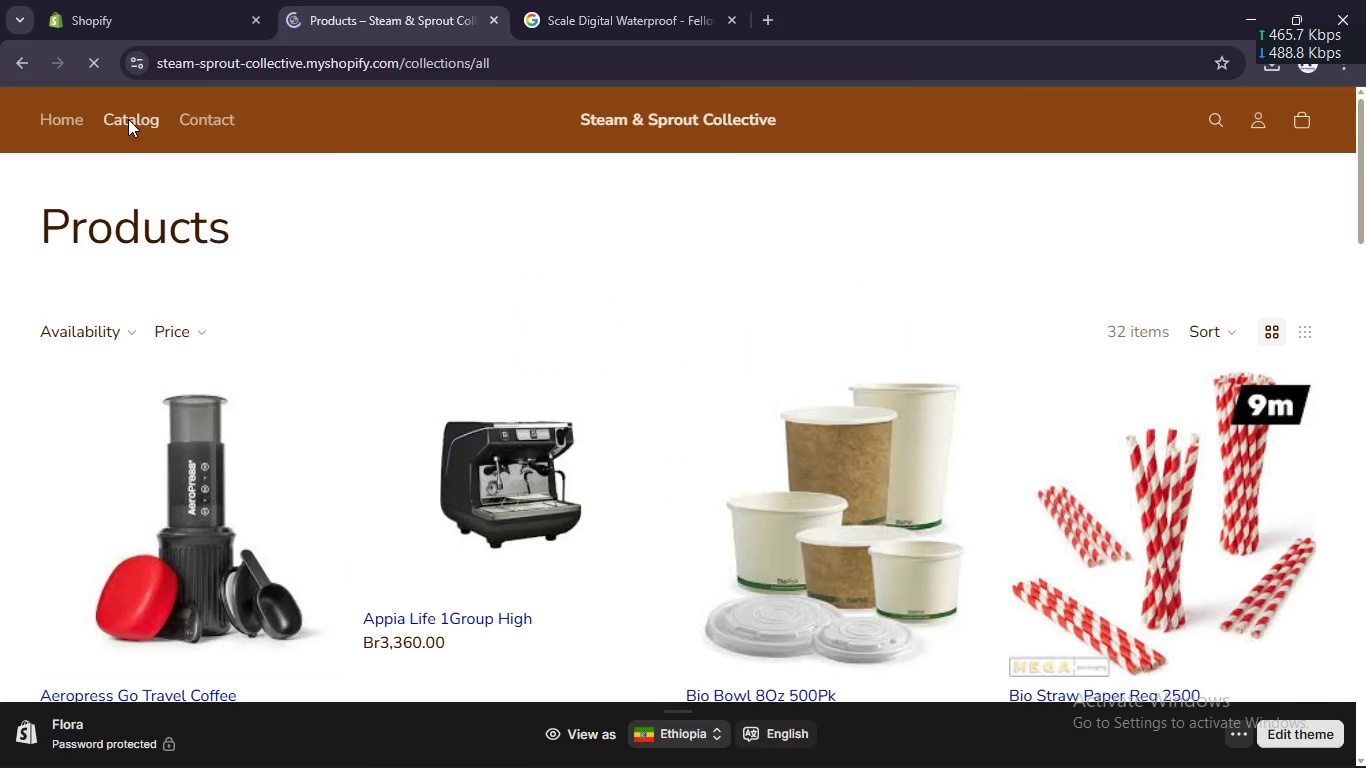 
wait(6.06)
 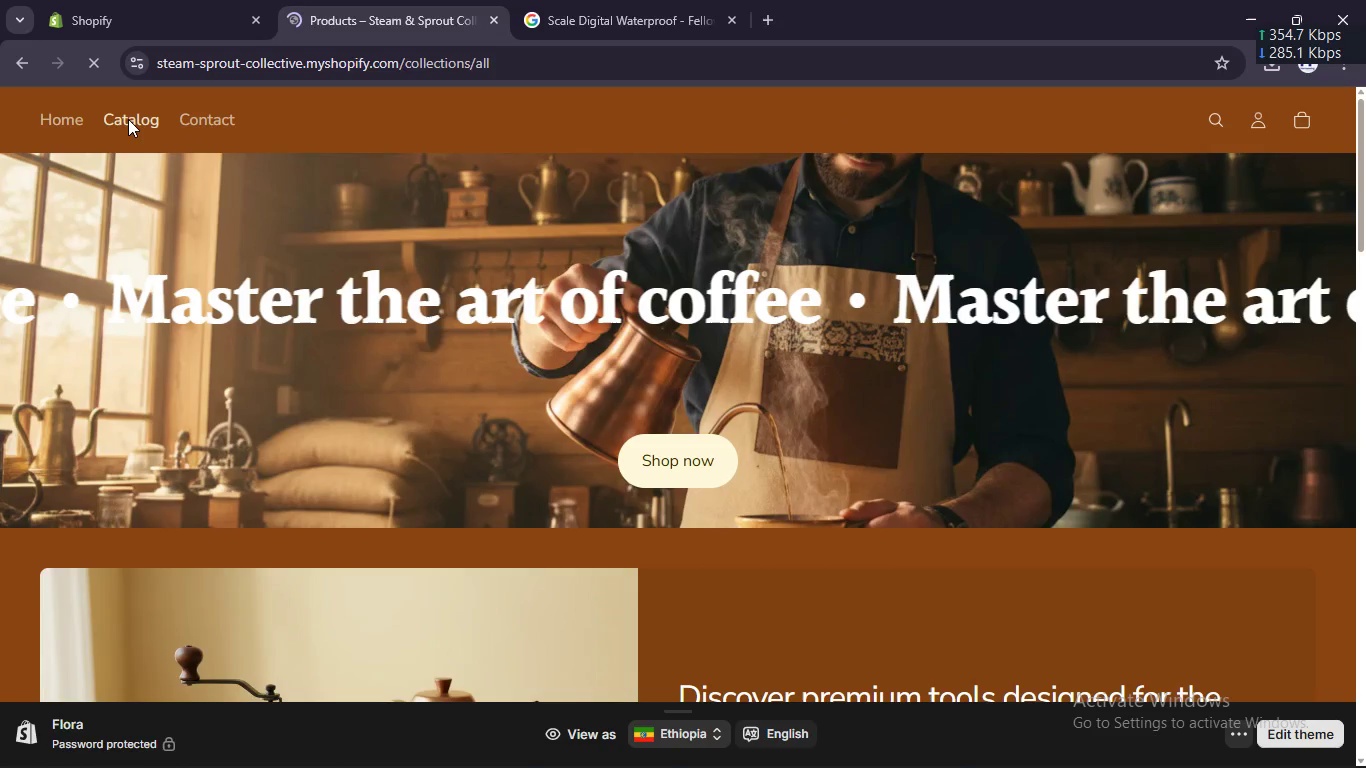 
scroll: coordinate [903, 330], scroll_direction: down, amount: 4.0
 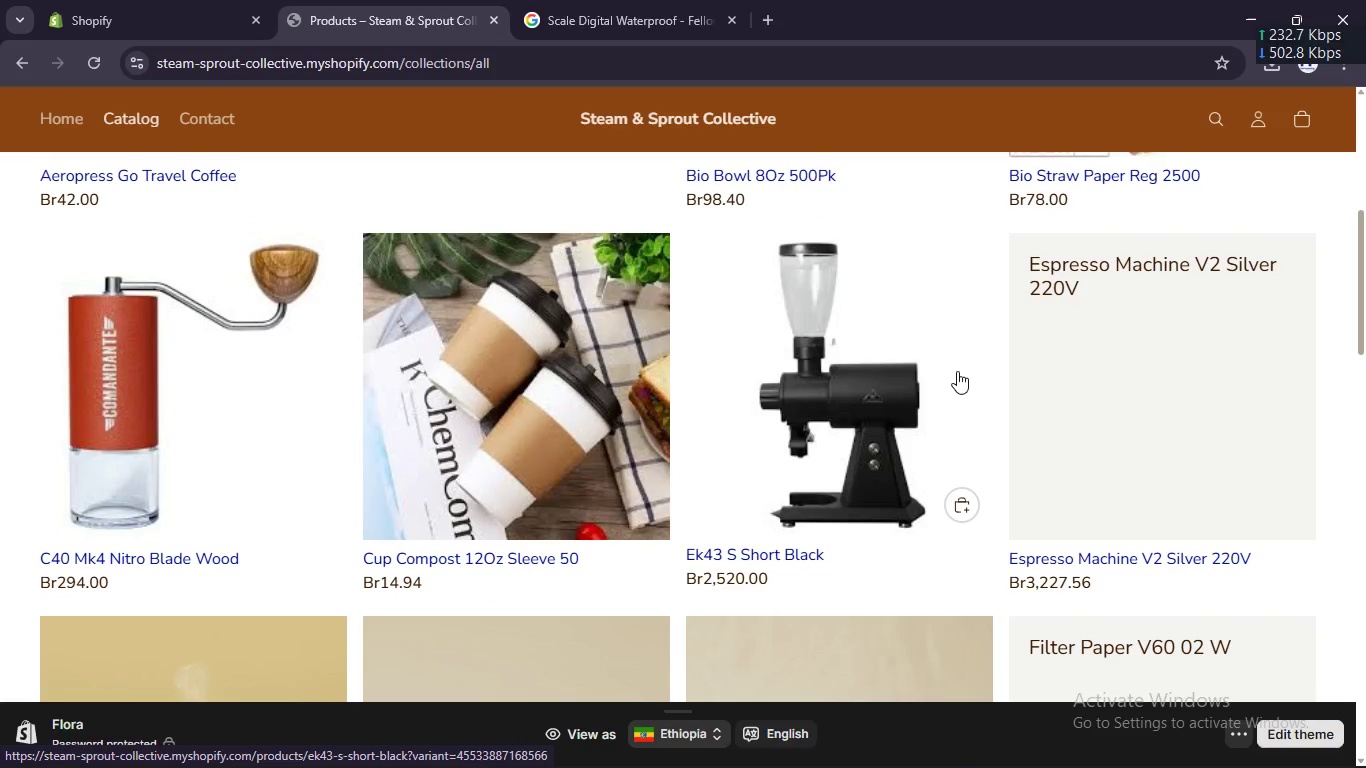 
wait(5.8)
 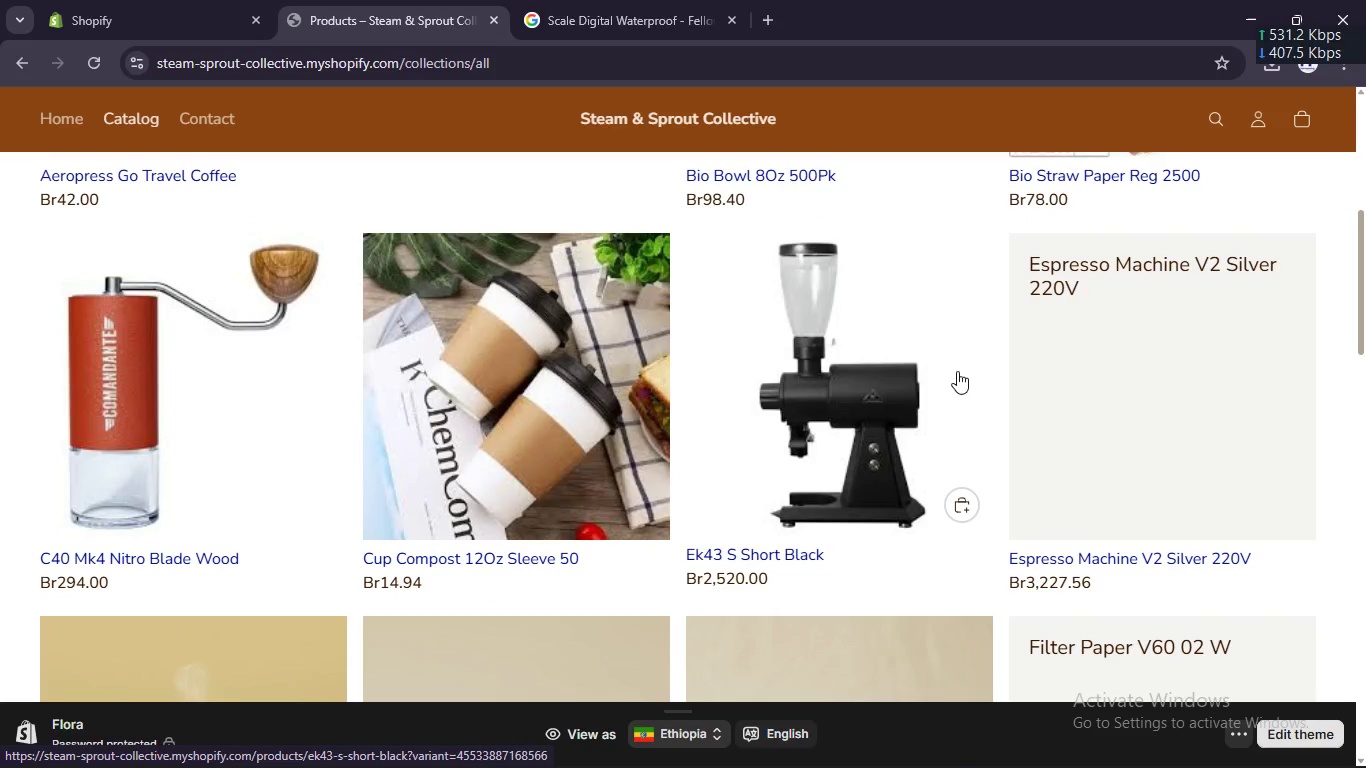 
scroll: coordinate [957, 371], scroll_direction: down, amount: 2.0
 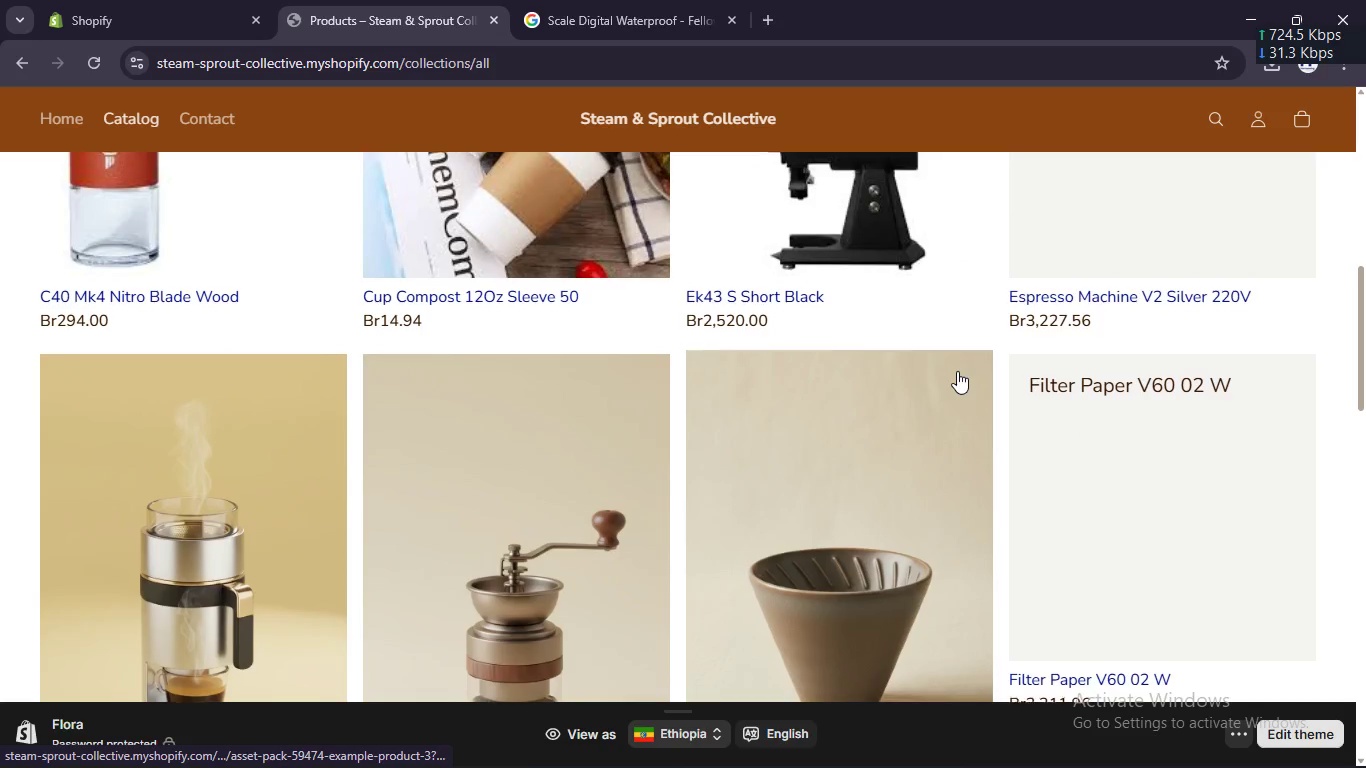 
scroll: coordinate [957, 371], scroll_direction: none, amount: 0.0
 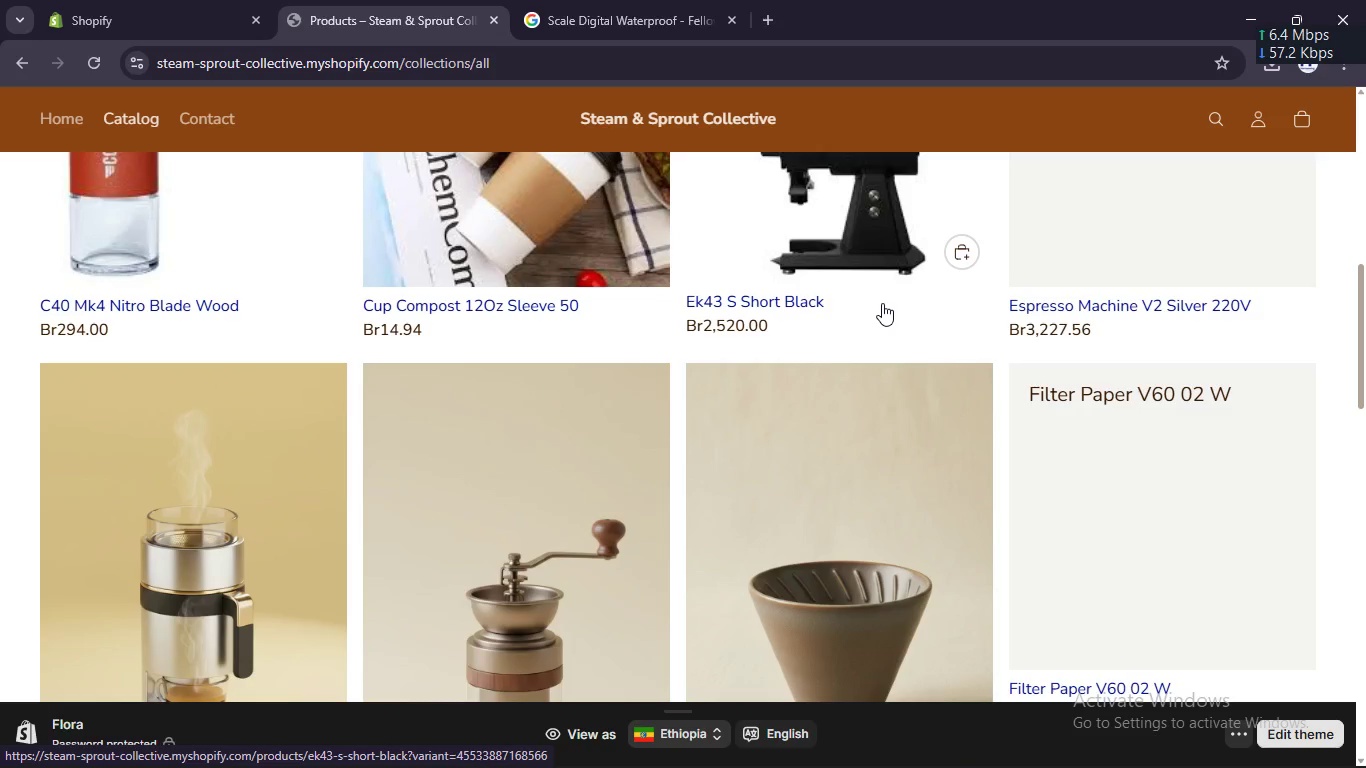 
wait(12.28)
 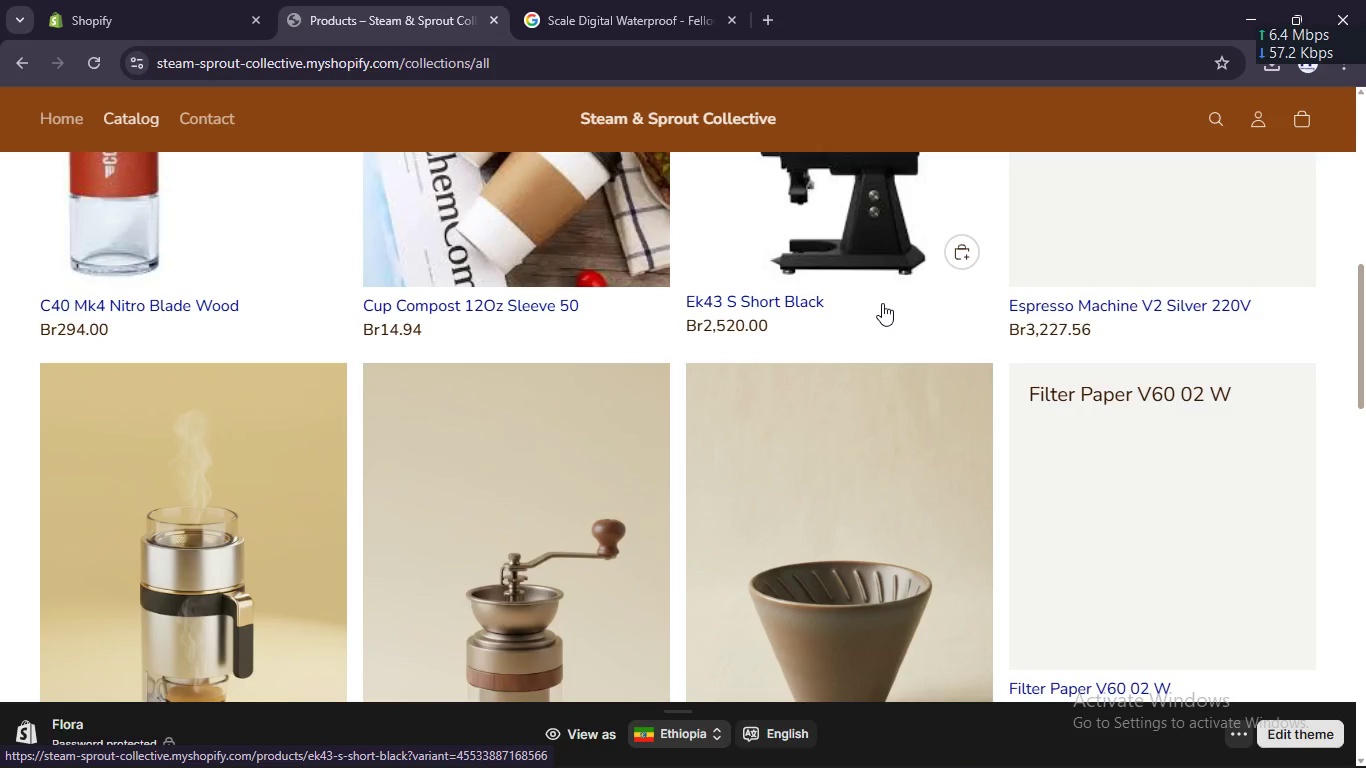 
scroll: coordinate [705, 527], scroll_direction: up, amount: 4.0
 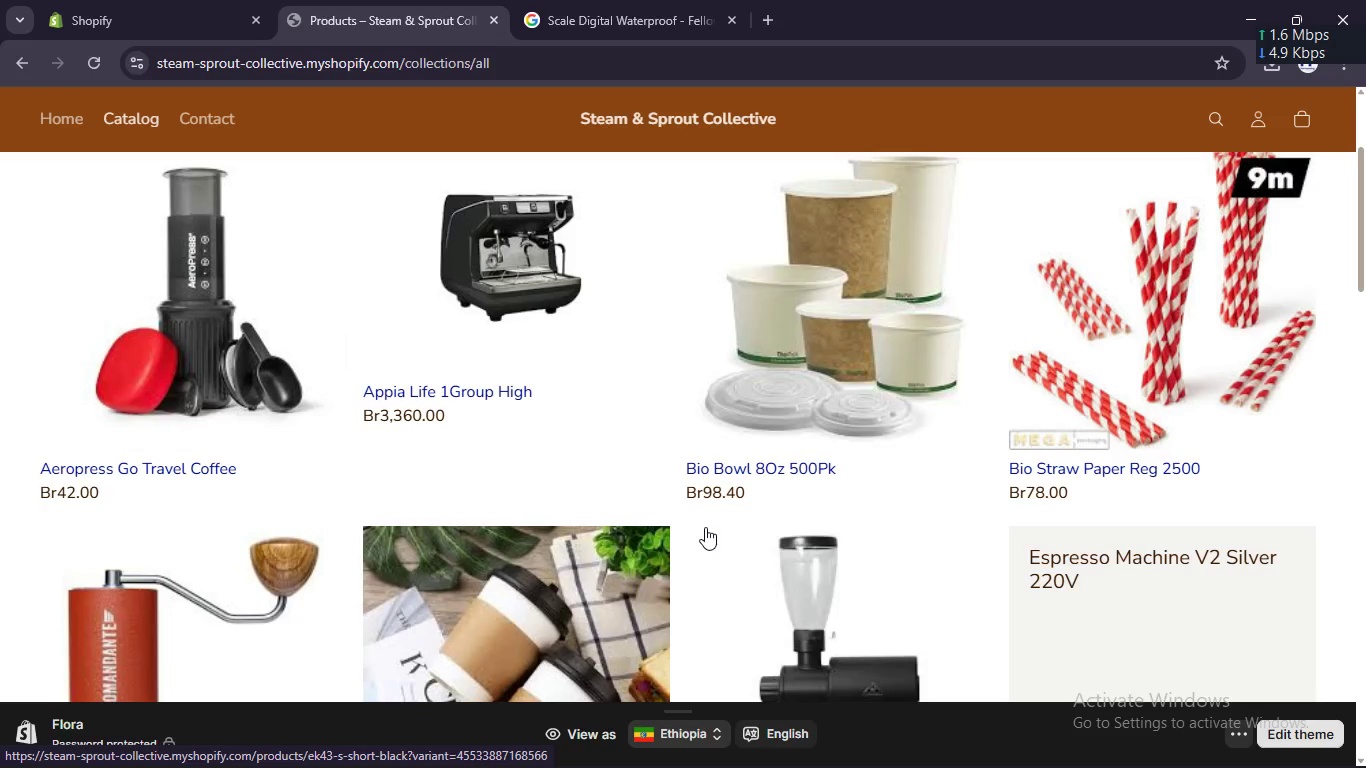 
wait(12.33)
 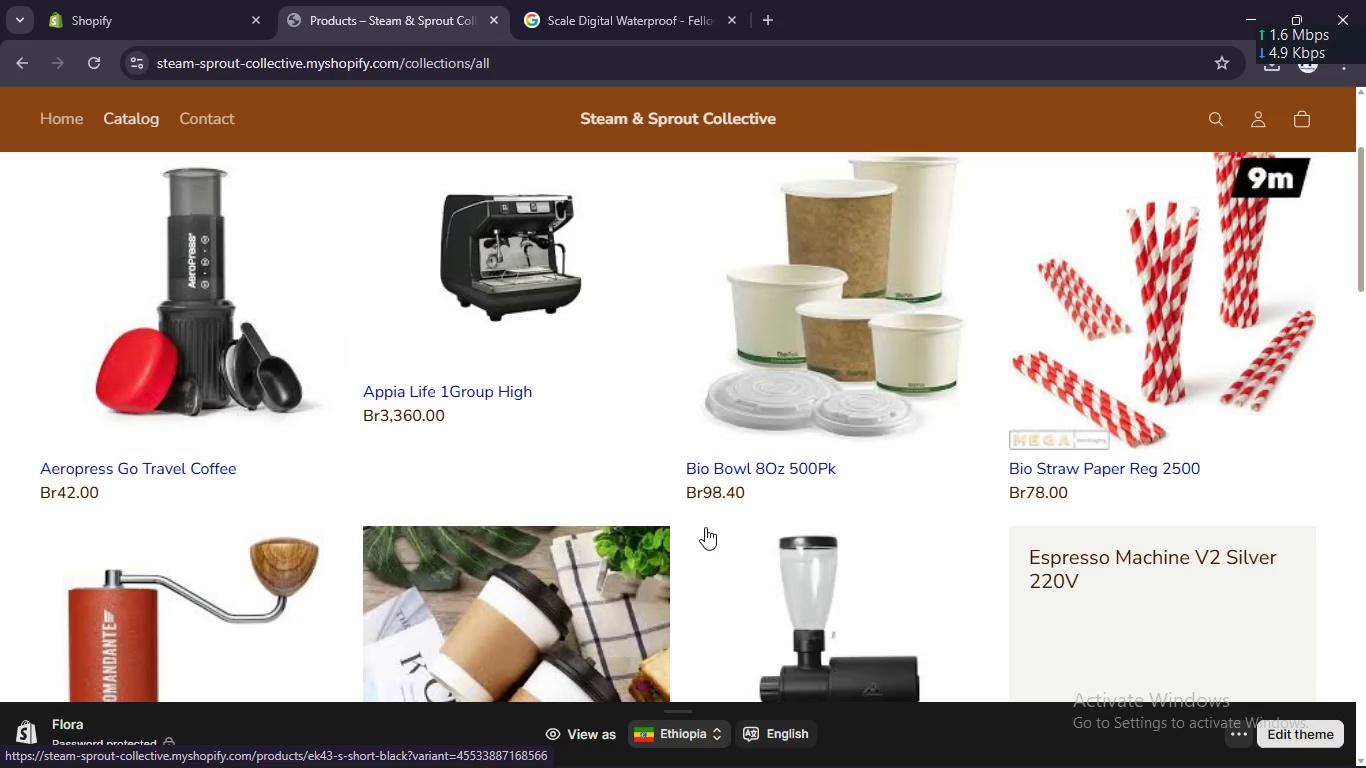 
scroll: coordinate [705, 527], scroll_direction: down, amount: 2.0
 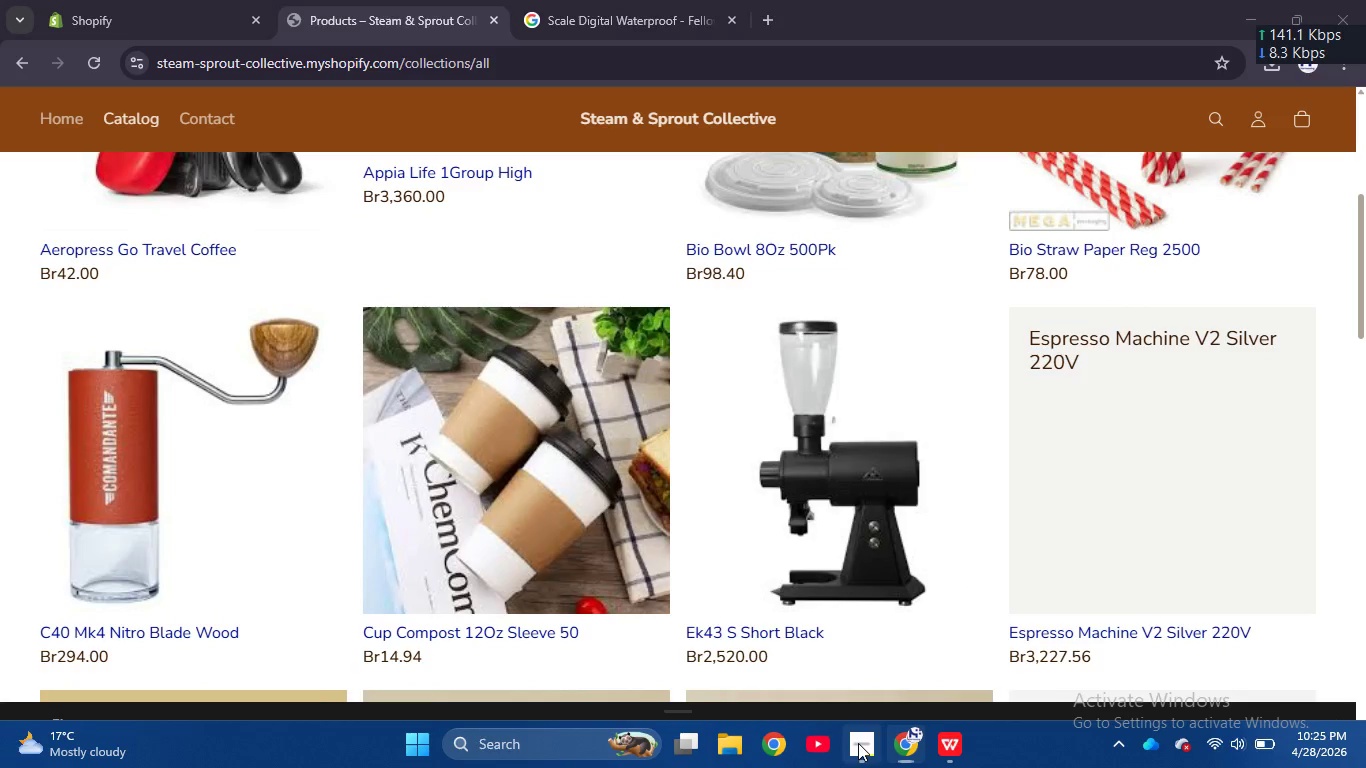 
left_click([858, 743])